 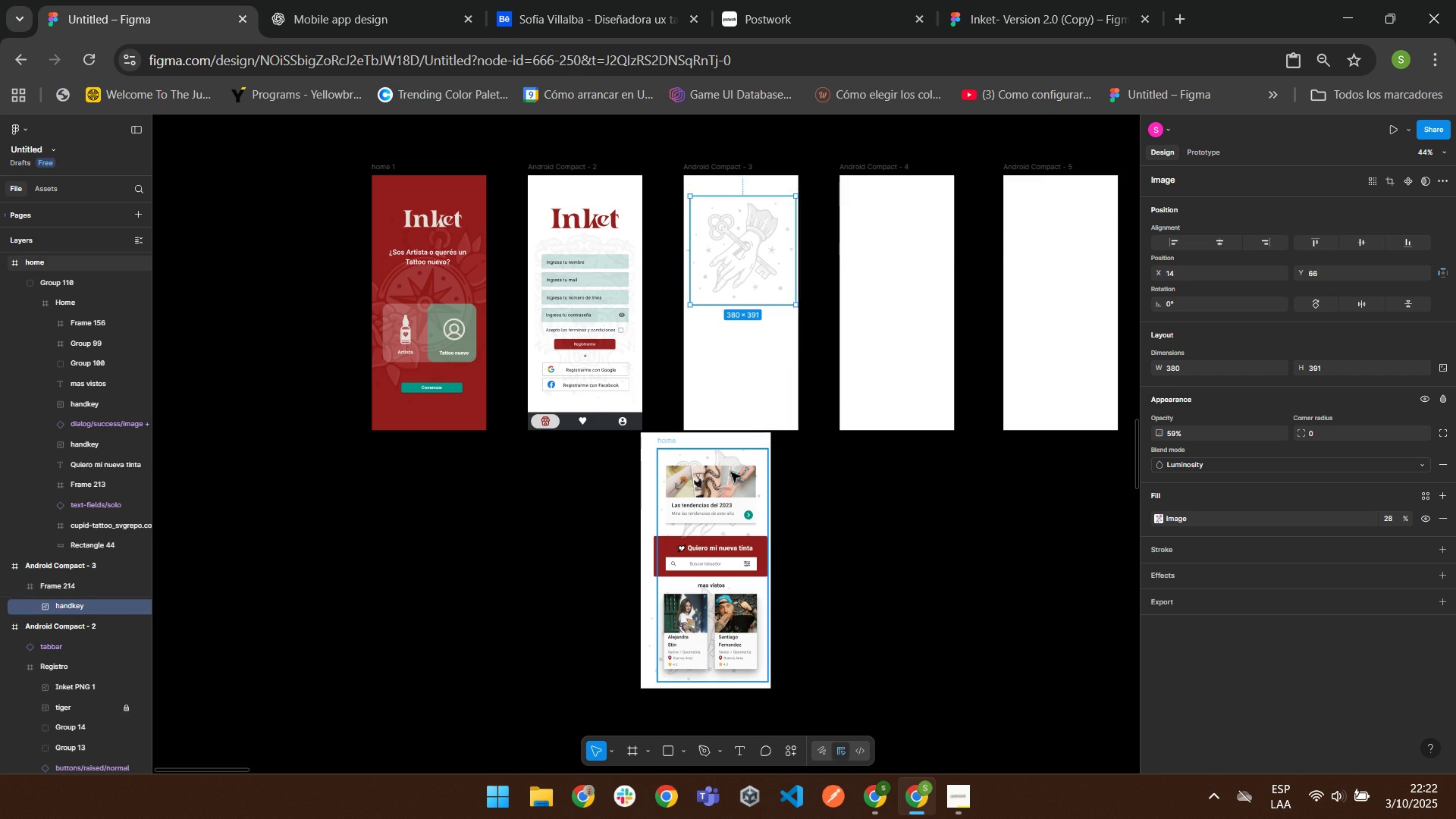 
double_click([730, 486])
 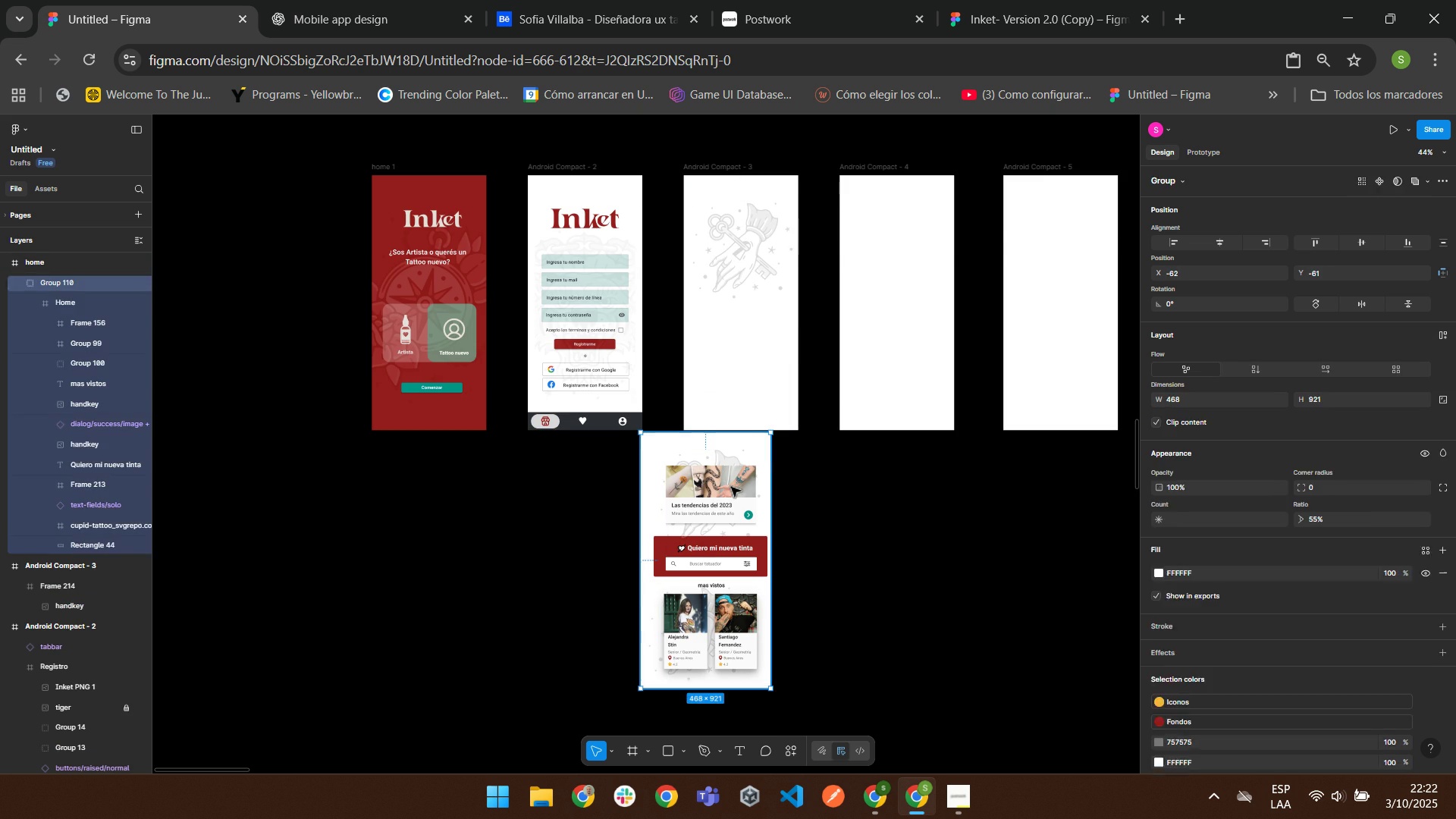 
triple_click([730, 486])
 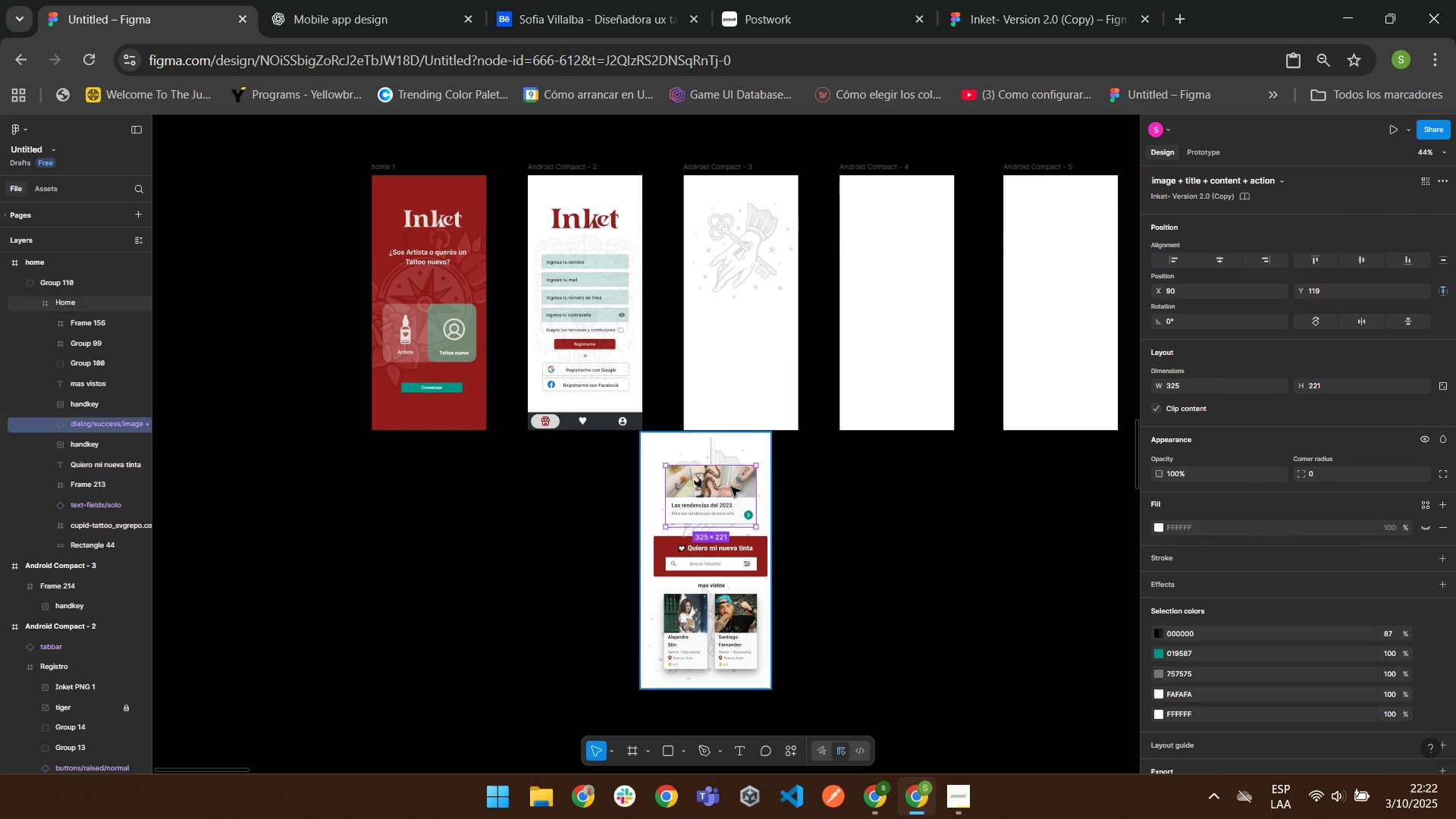 
triple_click([730, 486])
 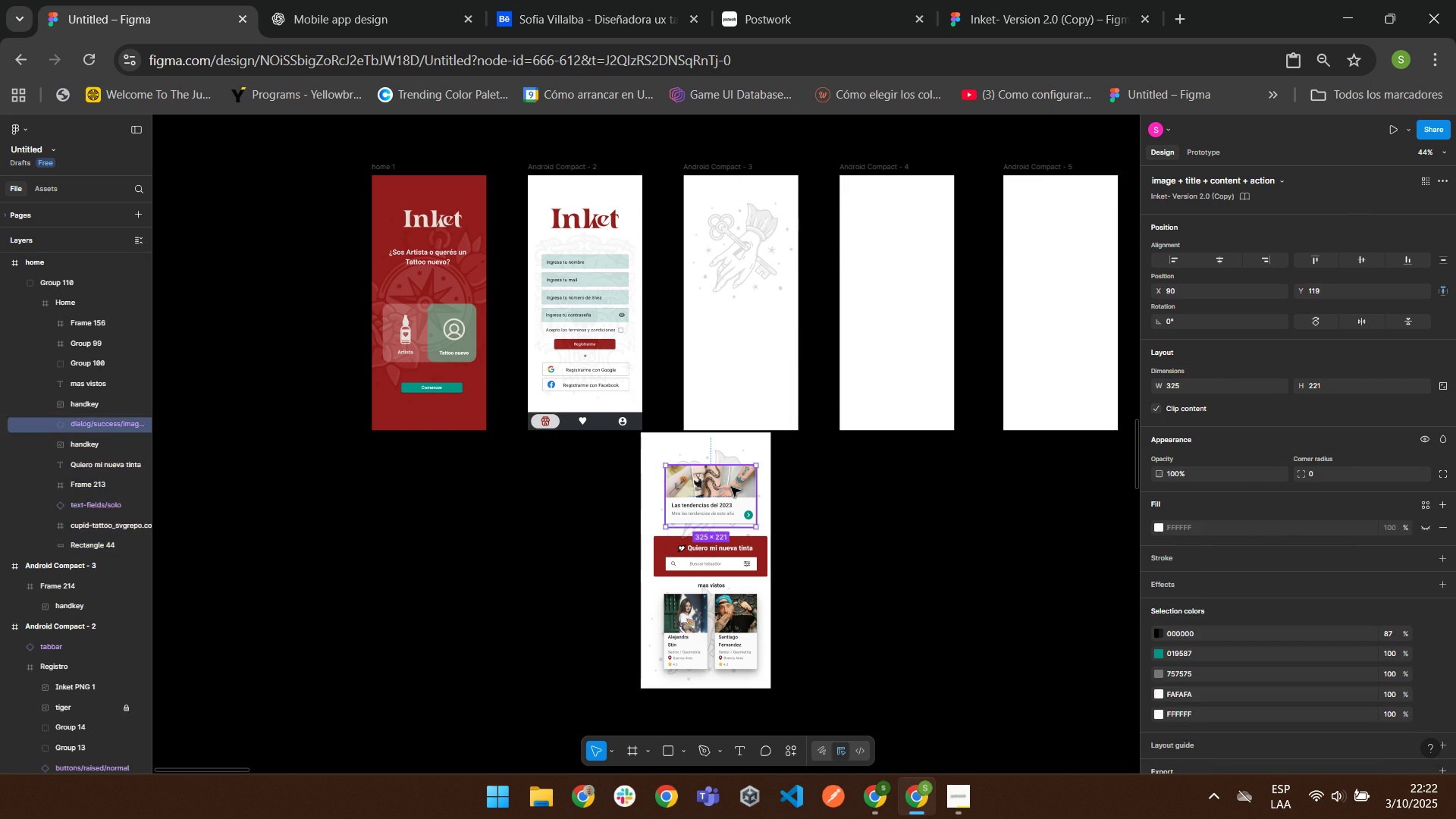 
triple_click([730, 486])
 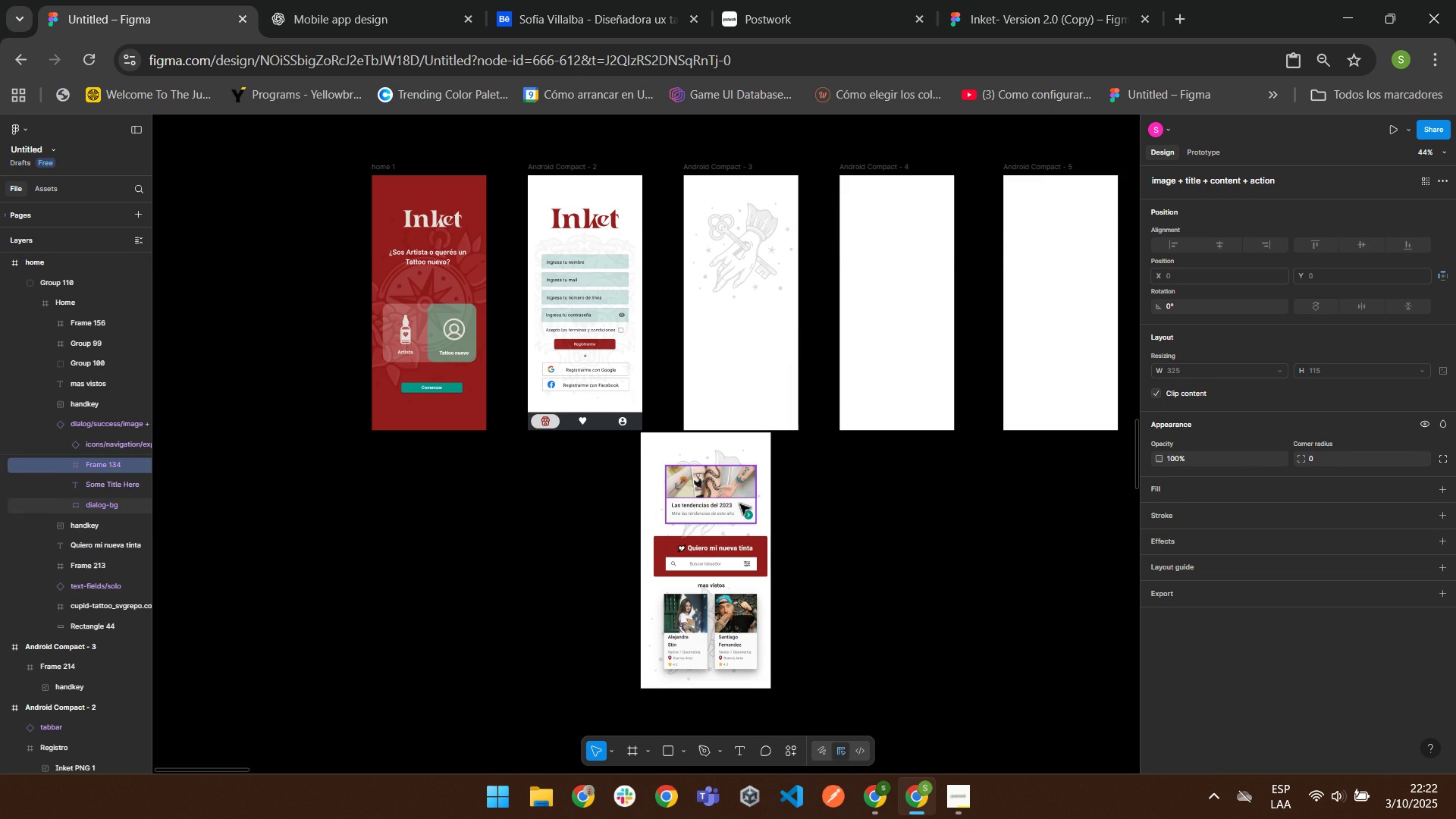 
left_click([739, 503])